 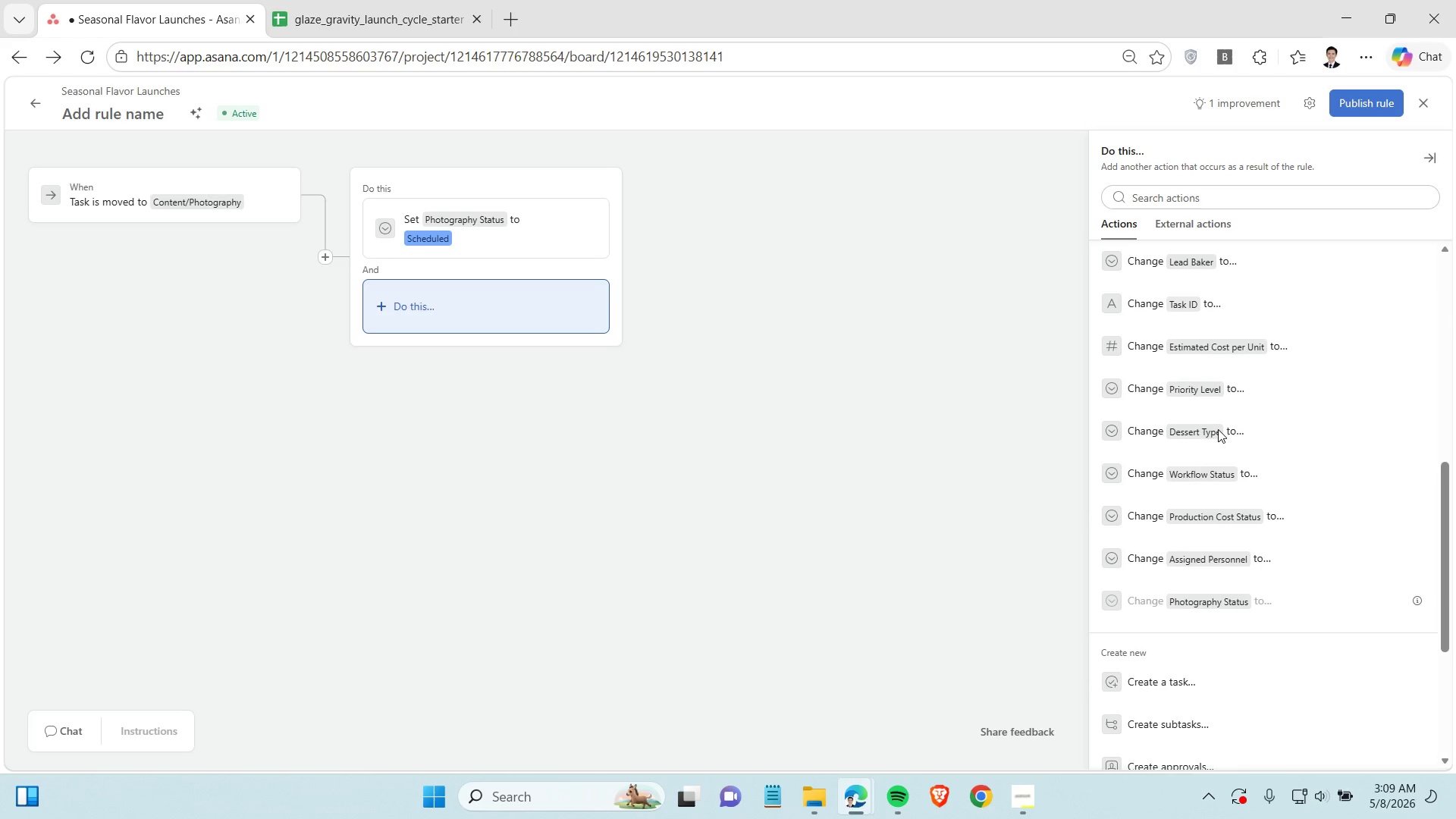 
scroll: coordinate [1218, 429], scroll_direction: up, amount: 5.0
 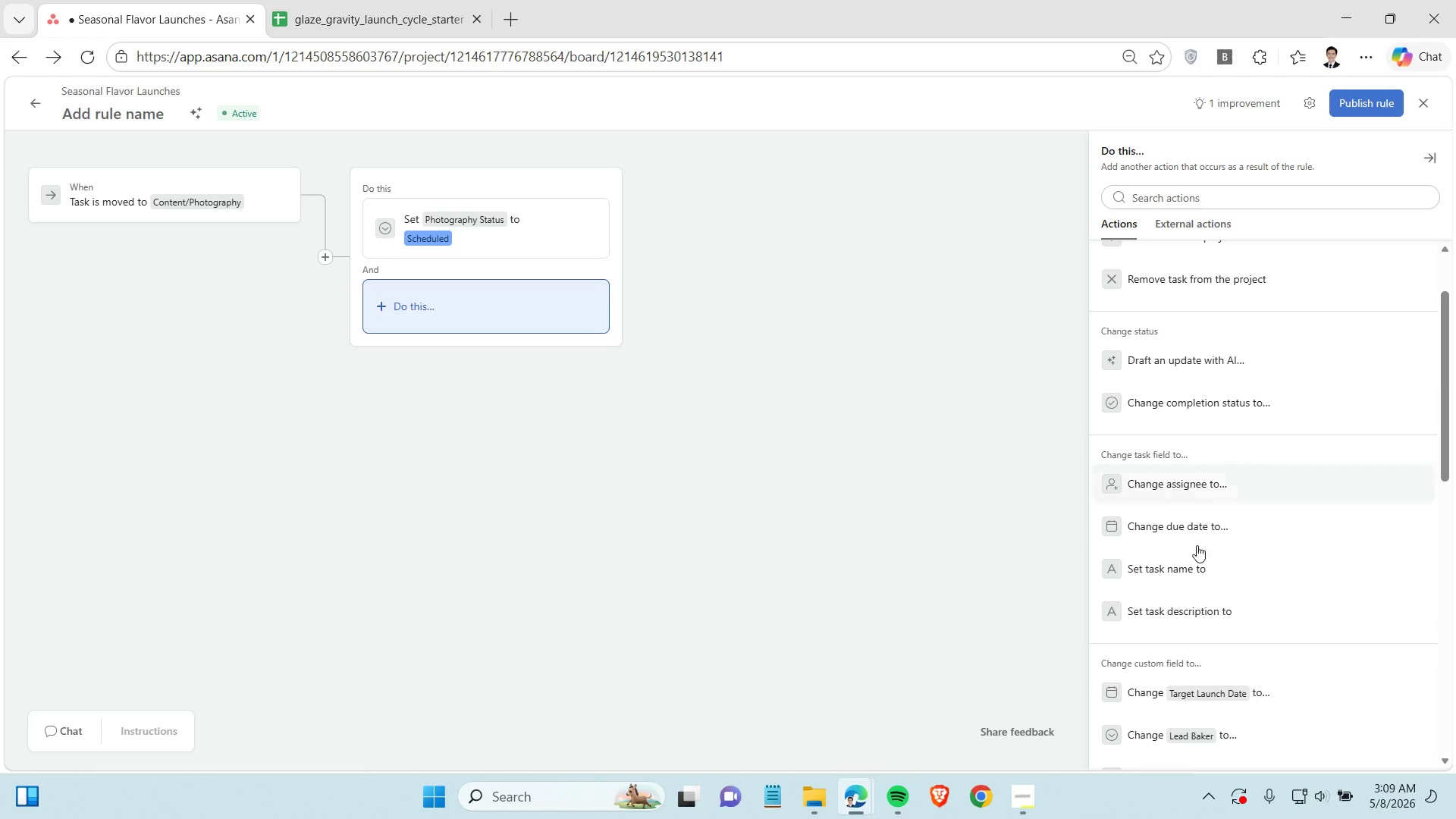 
scroll: coordinate [1196, 557], scroll_direction: down, amount: 3.0
 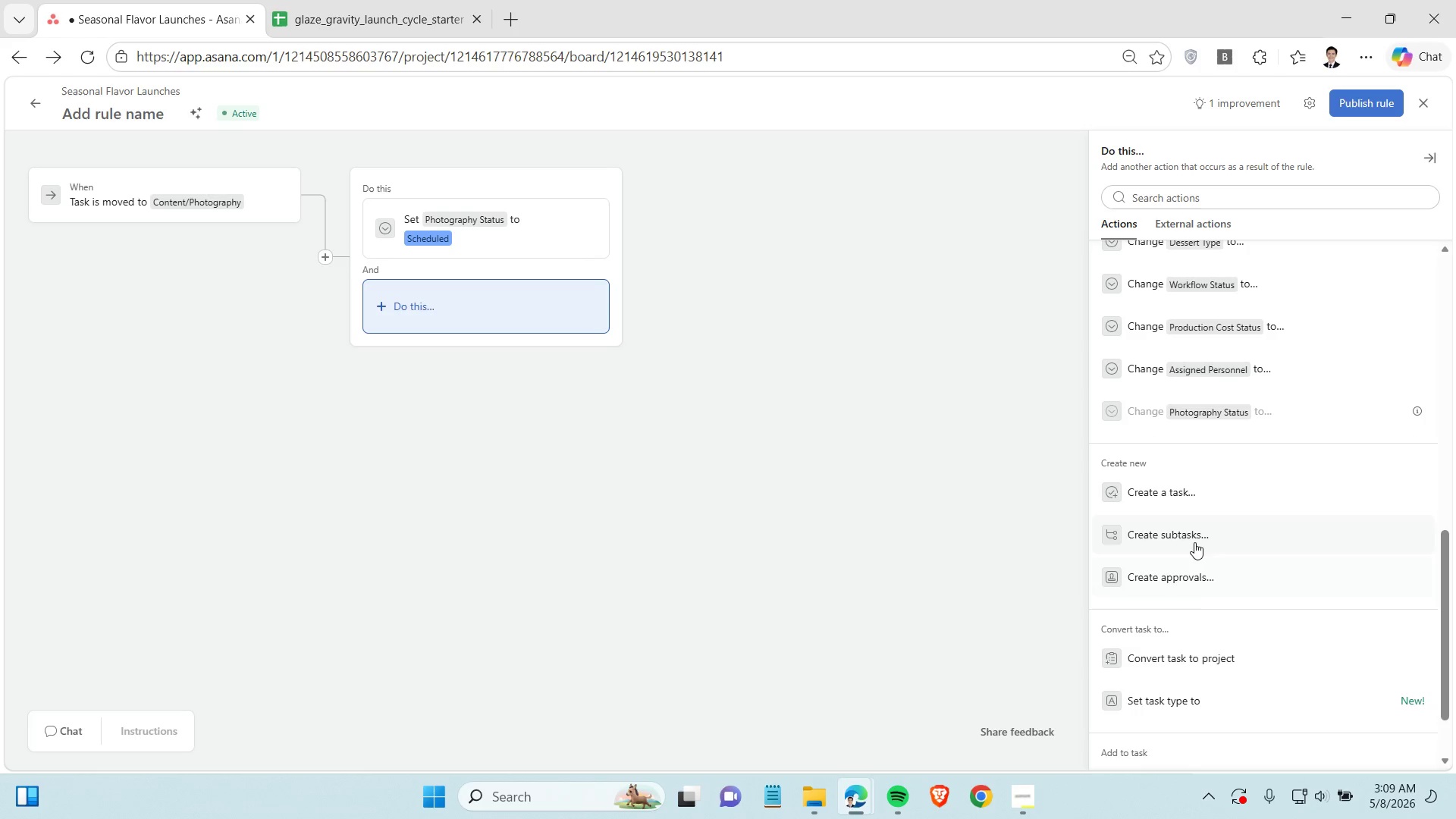 
left_click([1194, 541])
 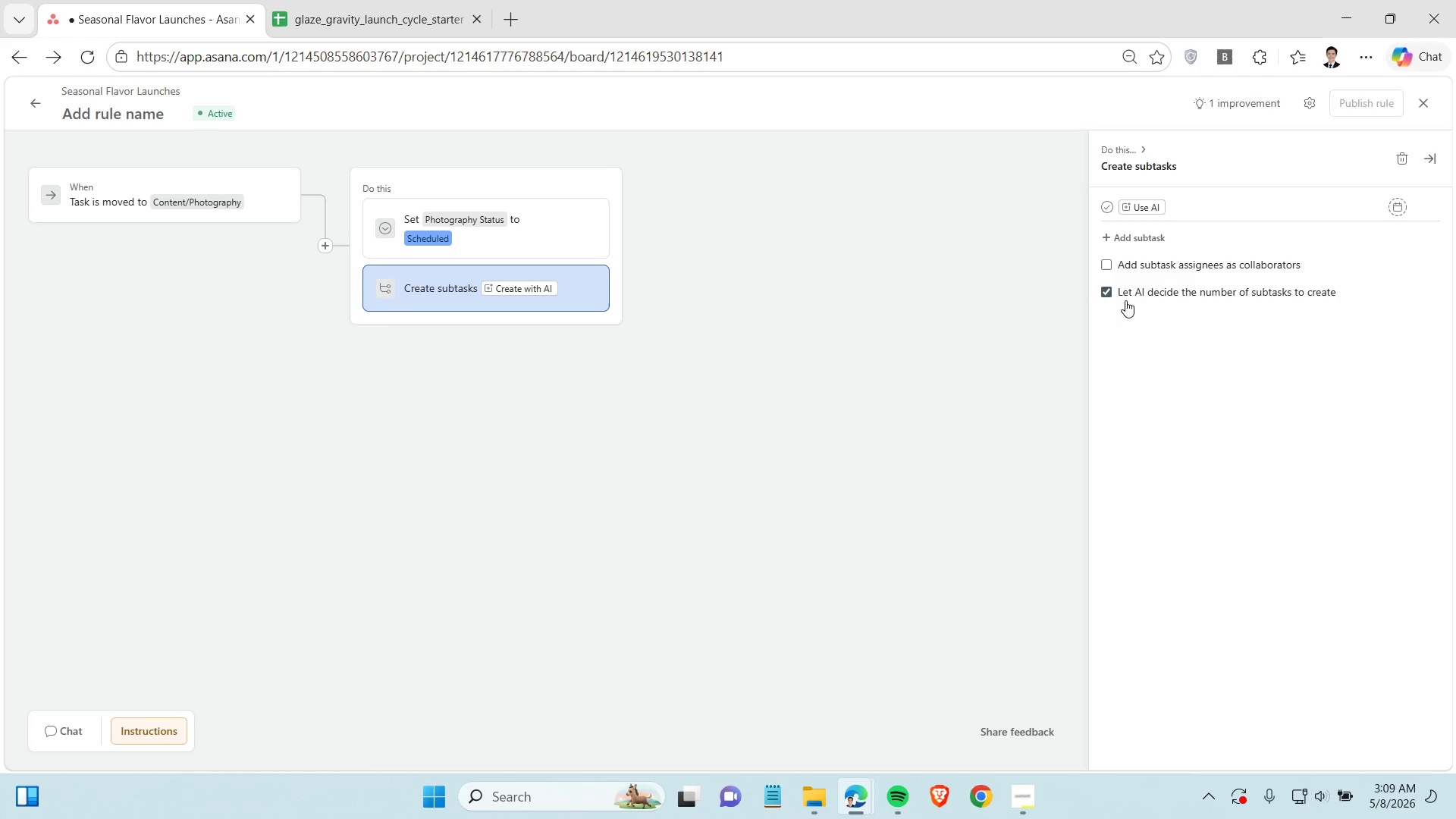 
left_click([1112, 293])
 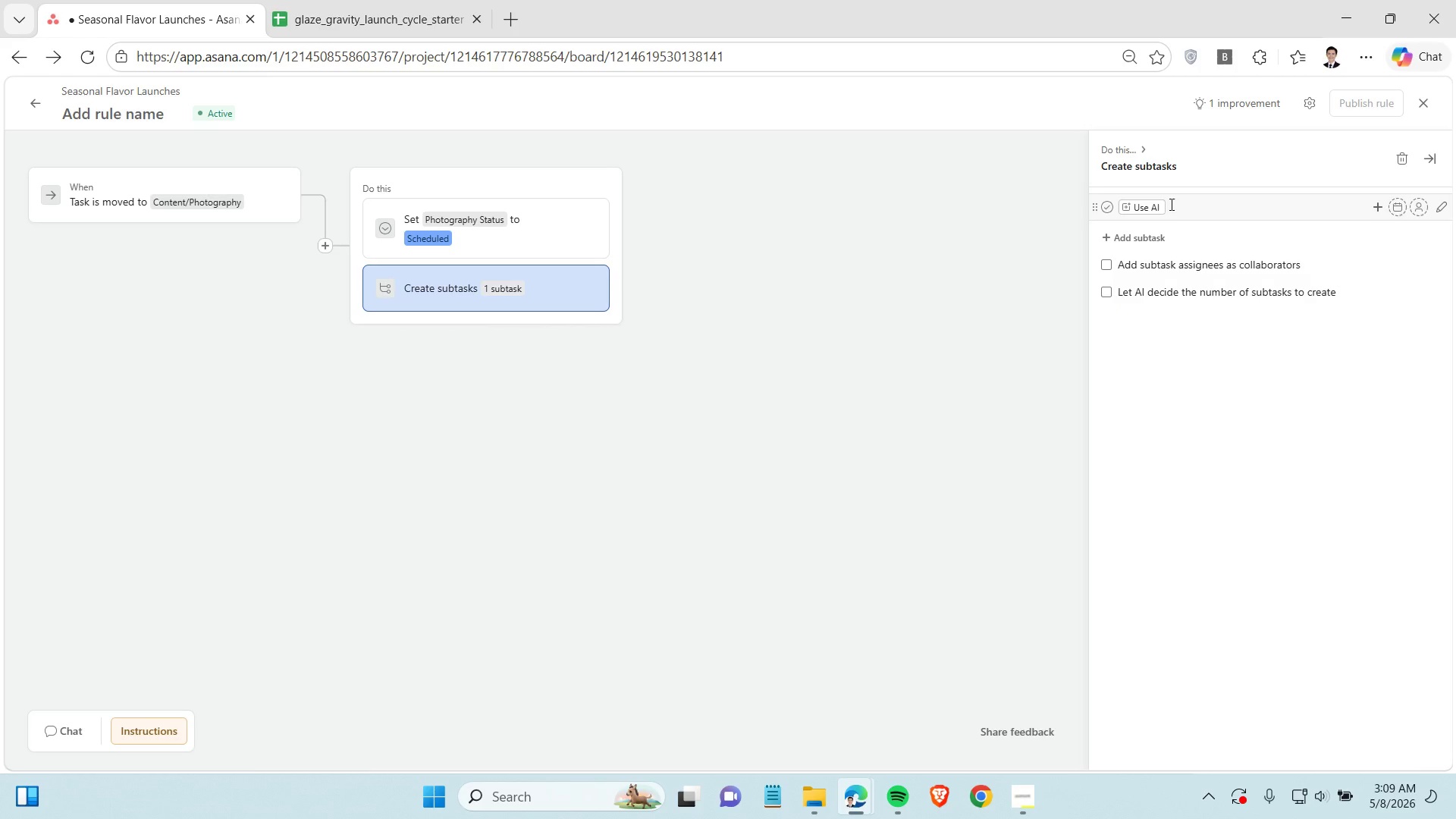 
left_click([1170, 204])
 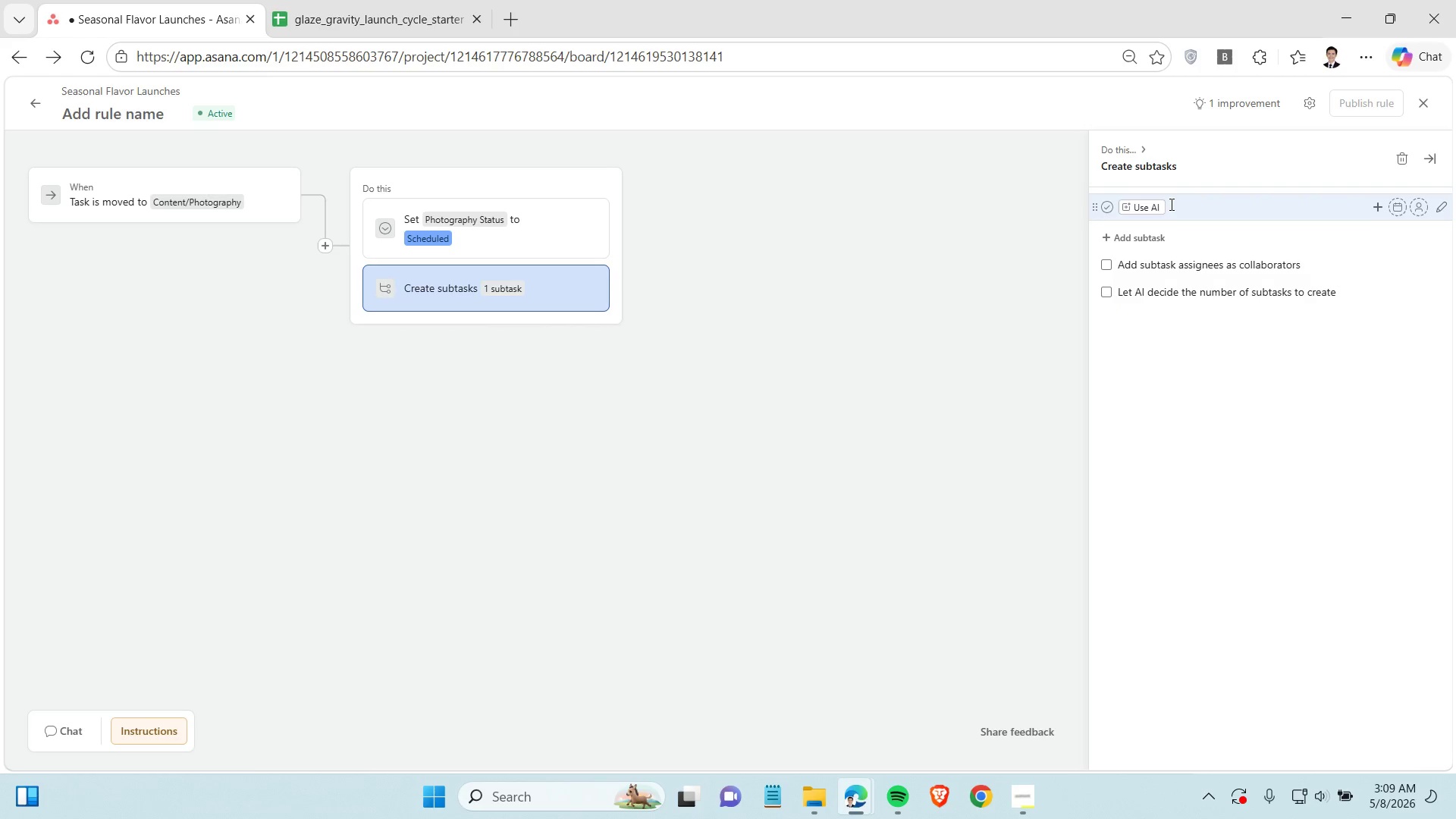 
key(Backspace)
 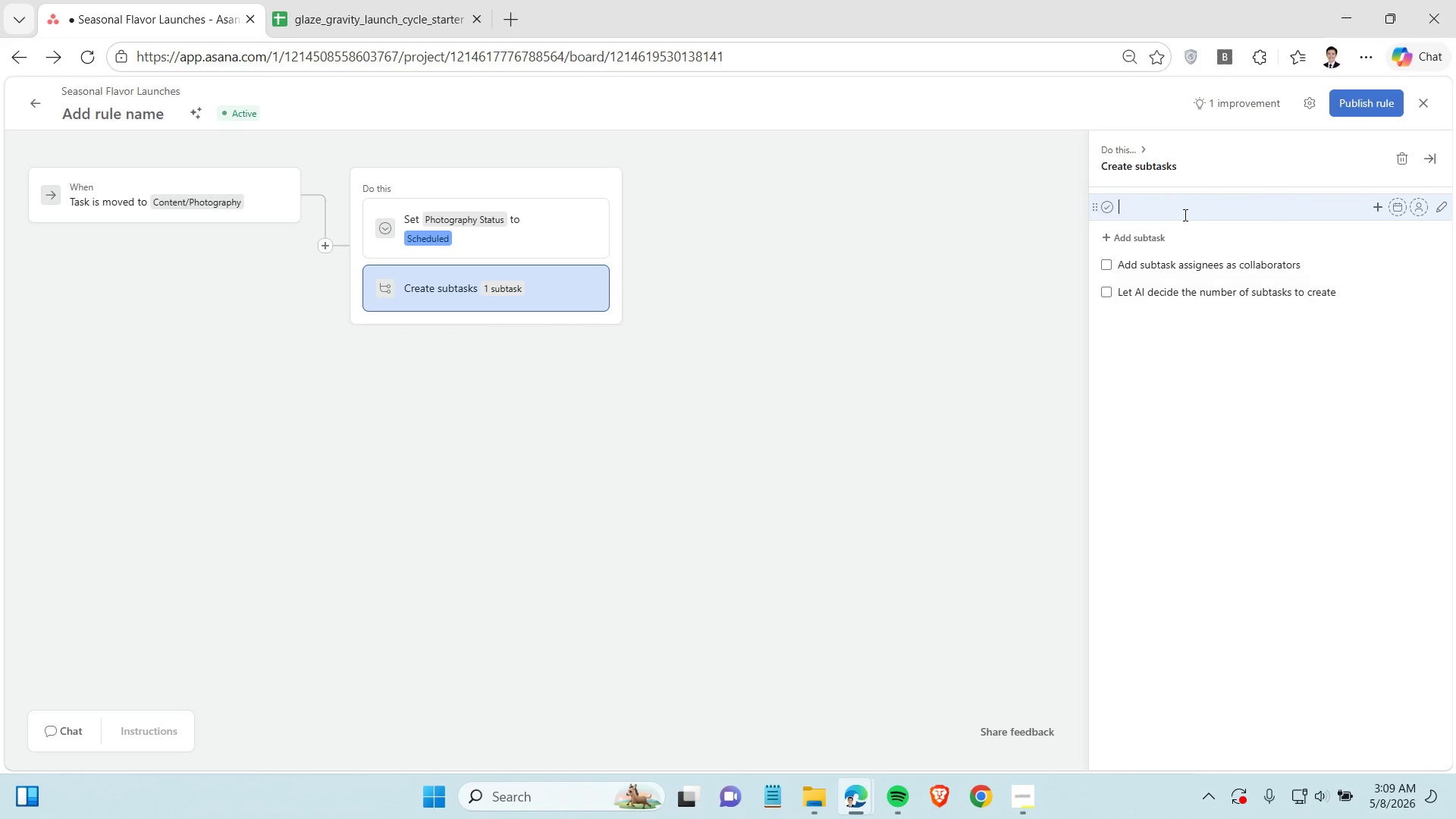 
wait(6.17)
 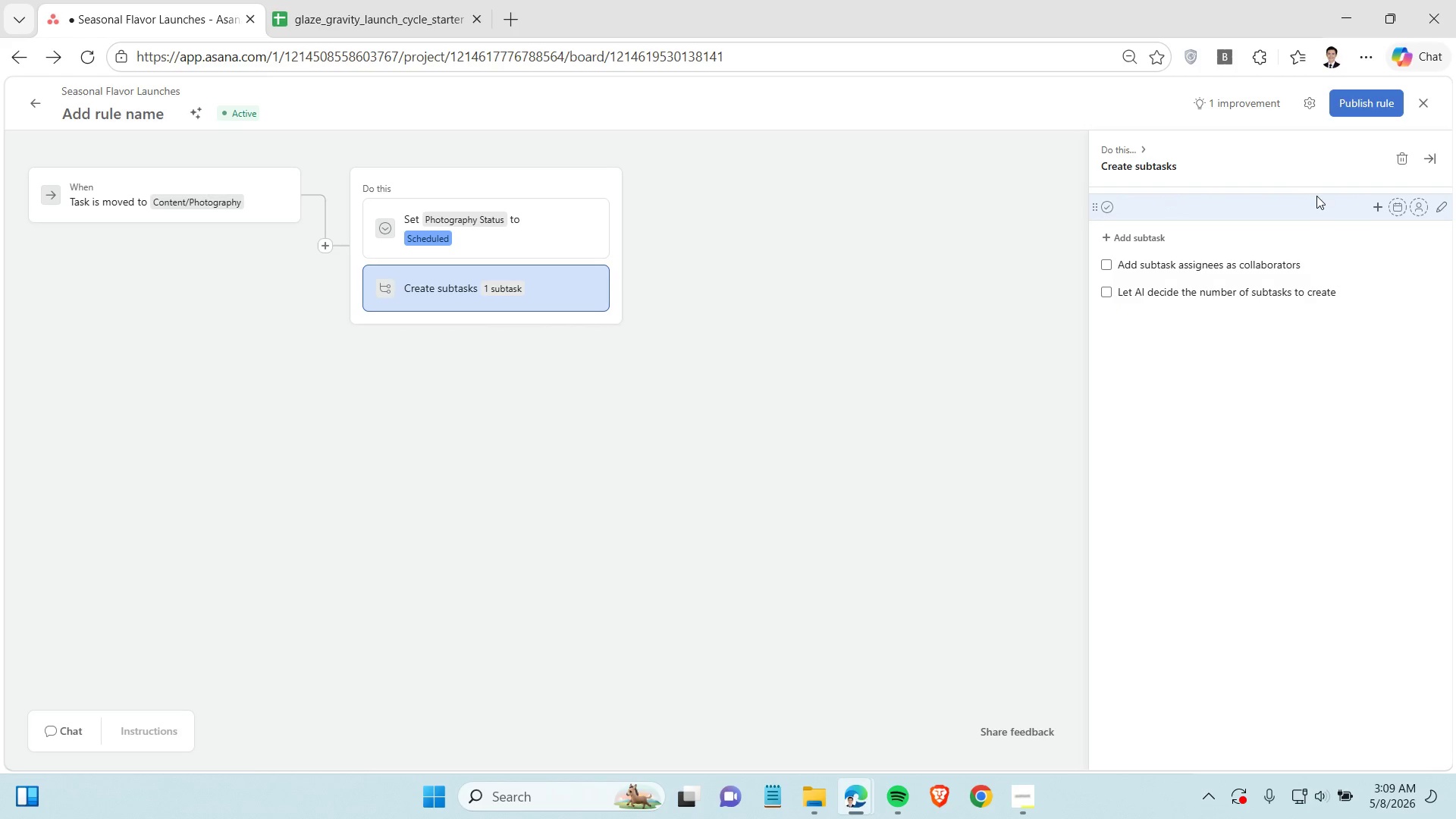 
left_click([24, 65])
 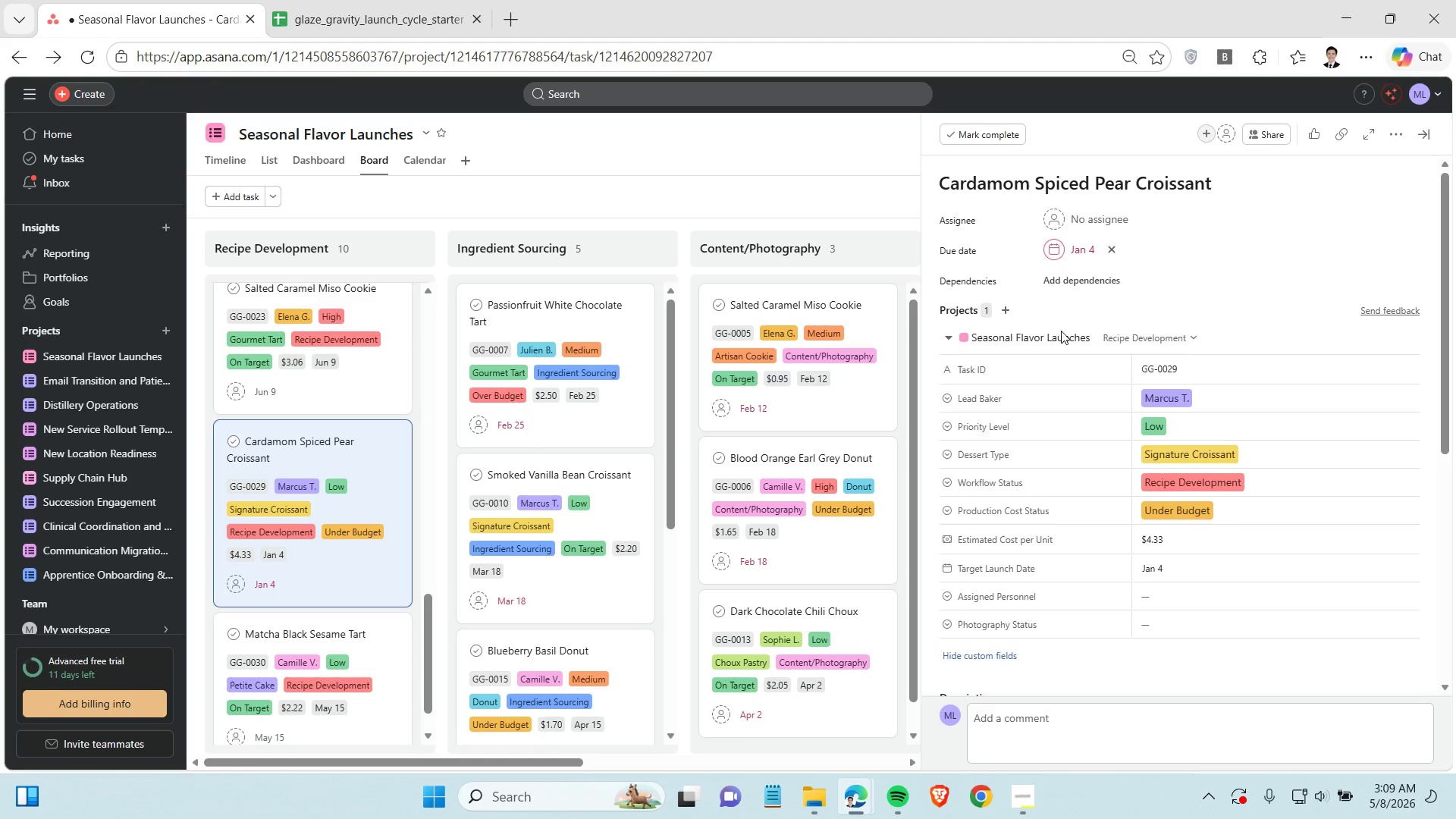 
wait(8.12)
 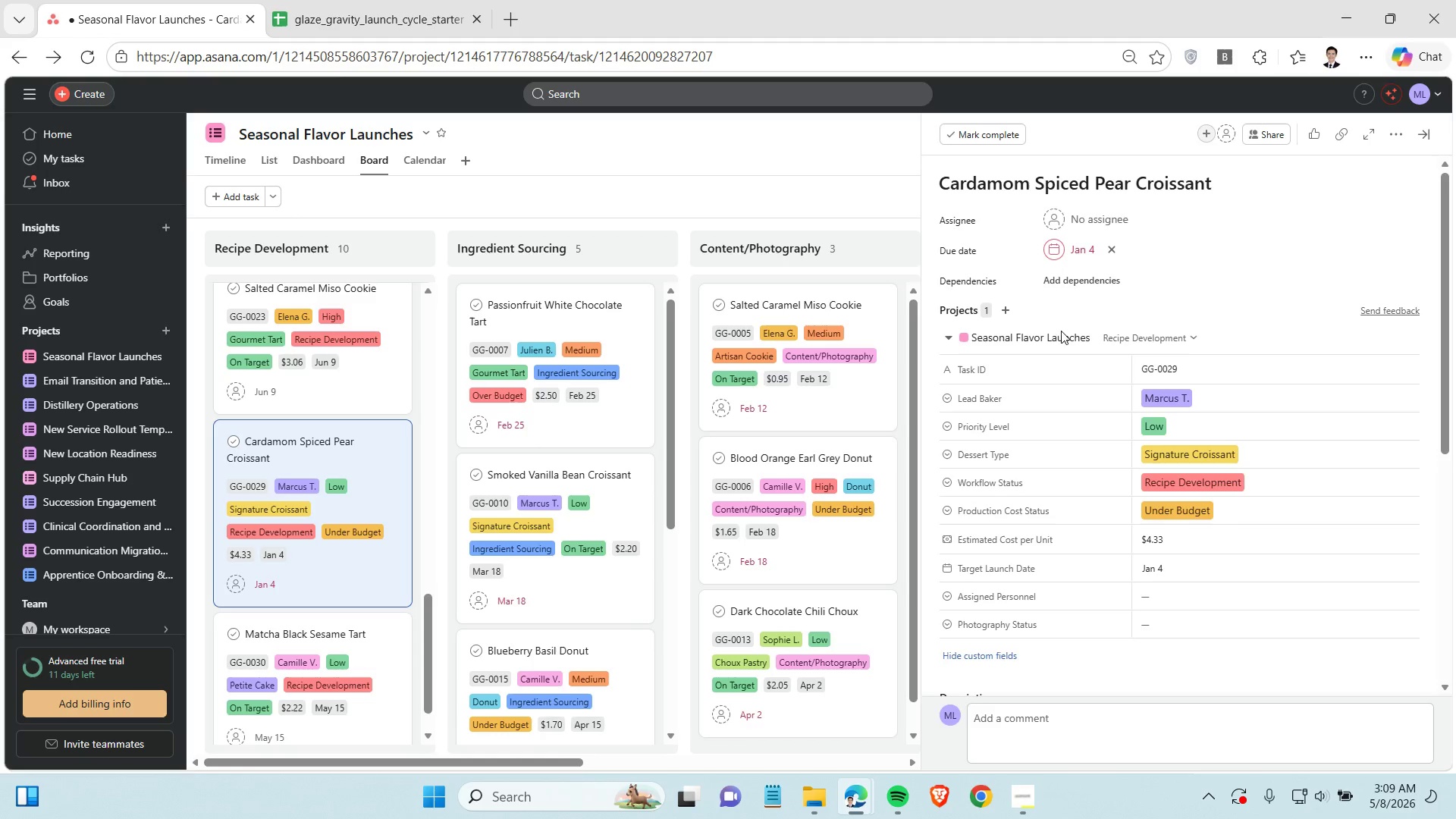 
left_click([1375, 133])
 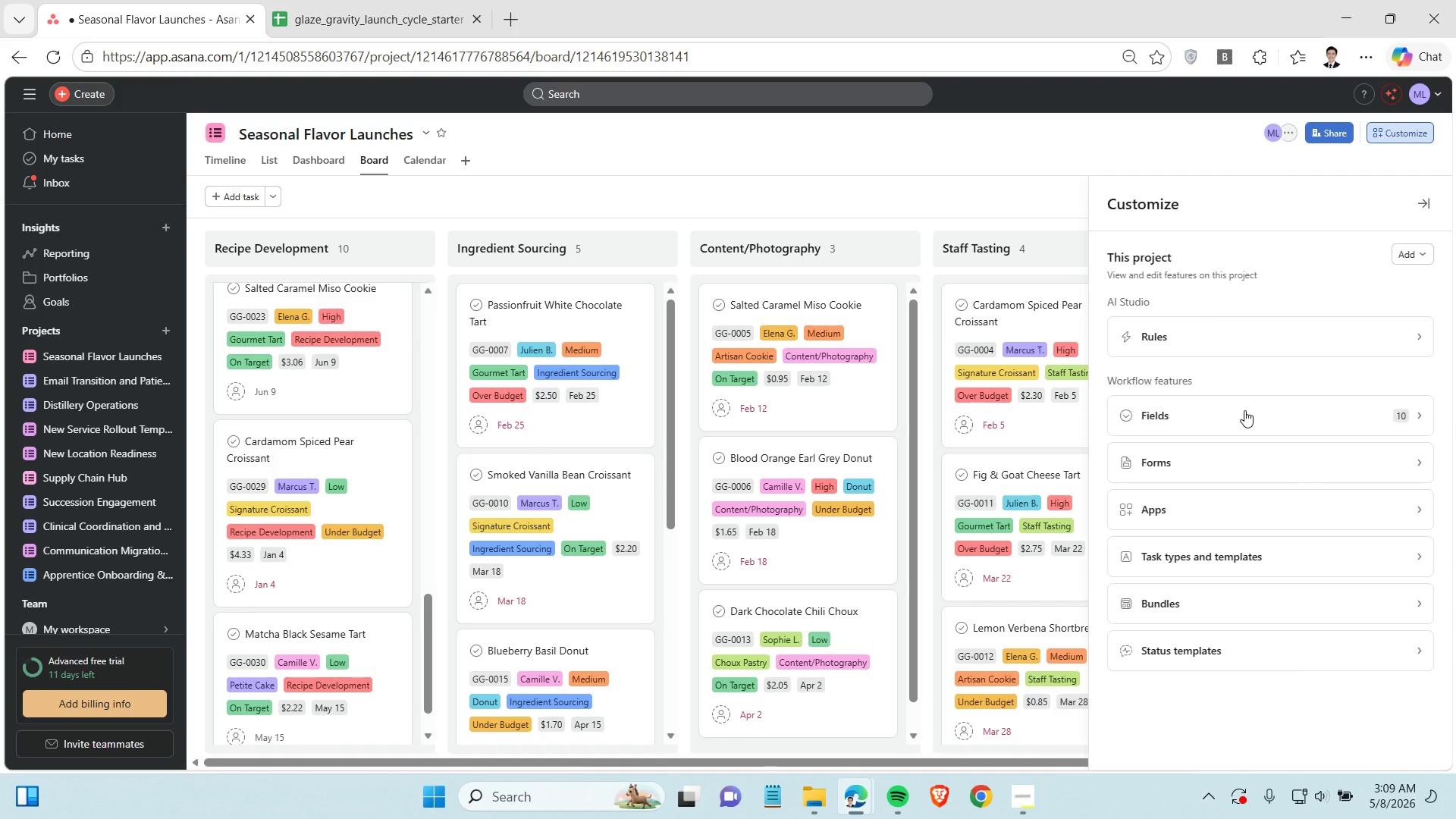 
left_click([1244, 410])
 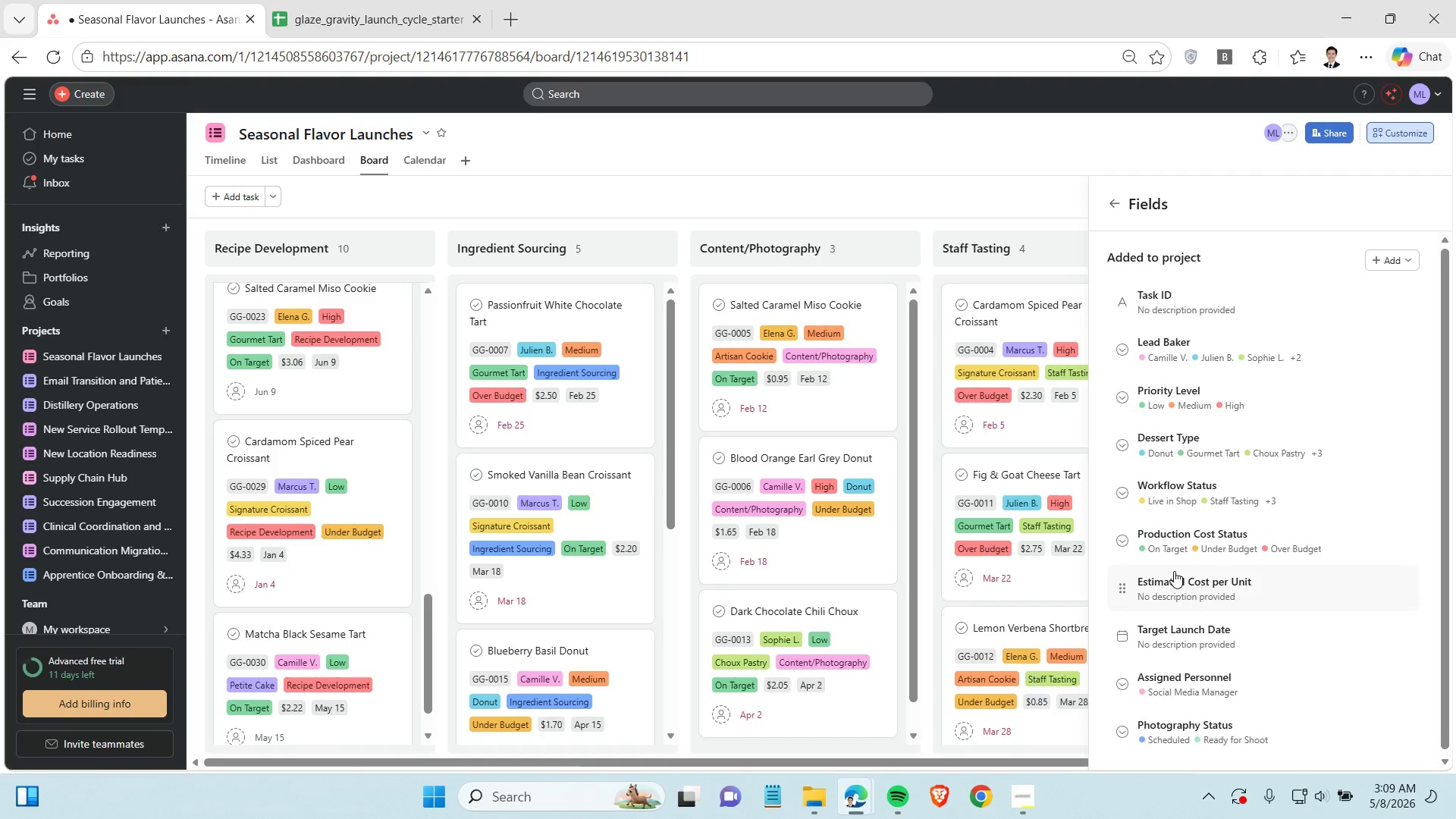 
scroll: coordinate [1175, 571], scroll_direction: down, amount: 3.0
 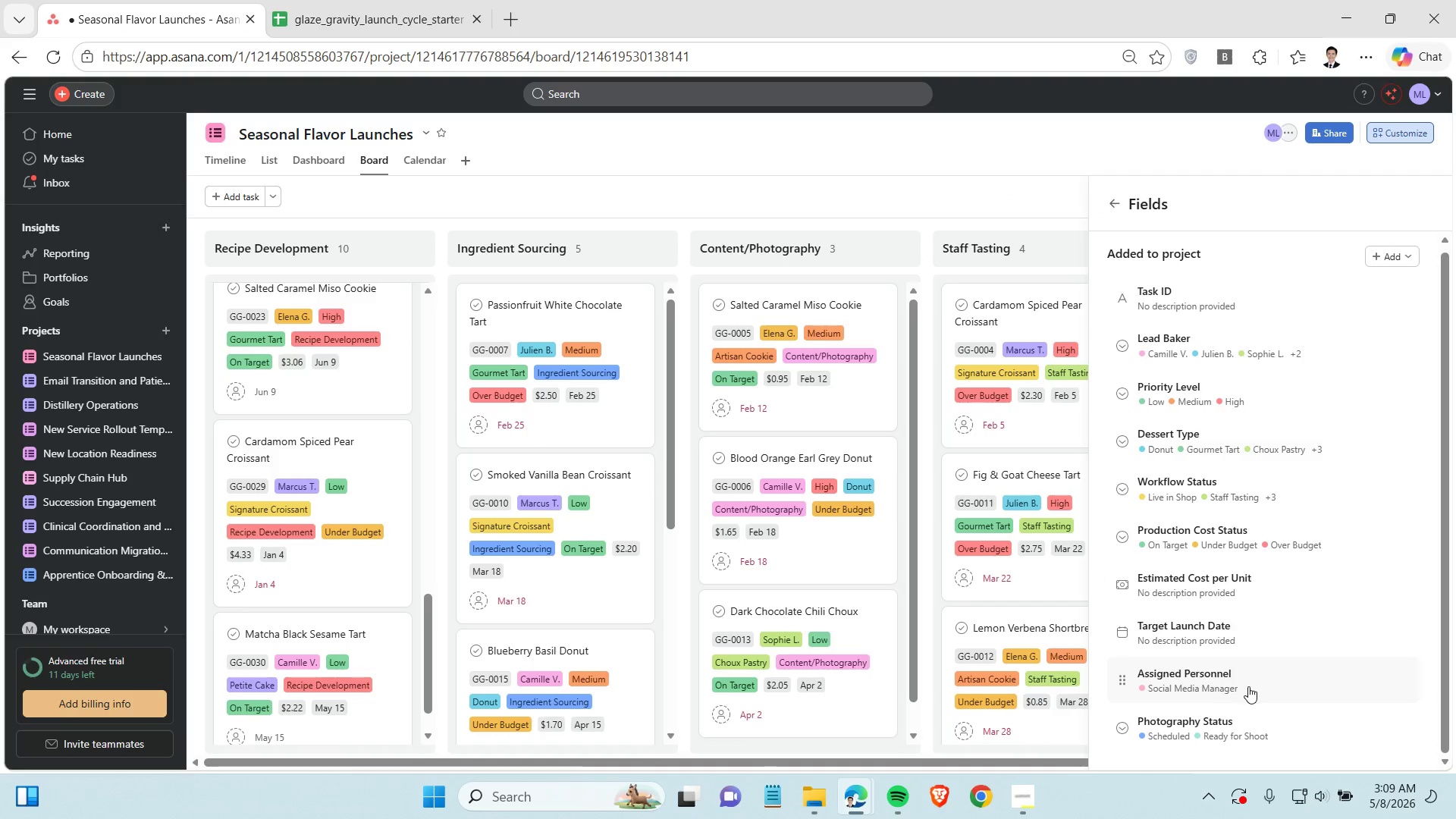 
left_click([1248, 686])
 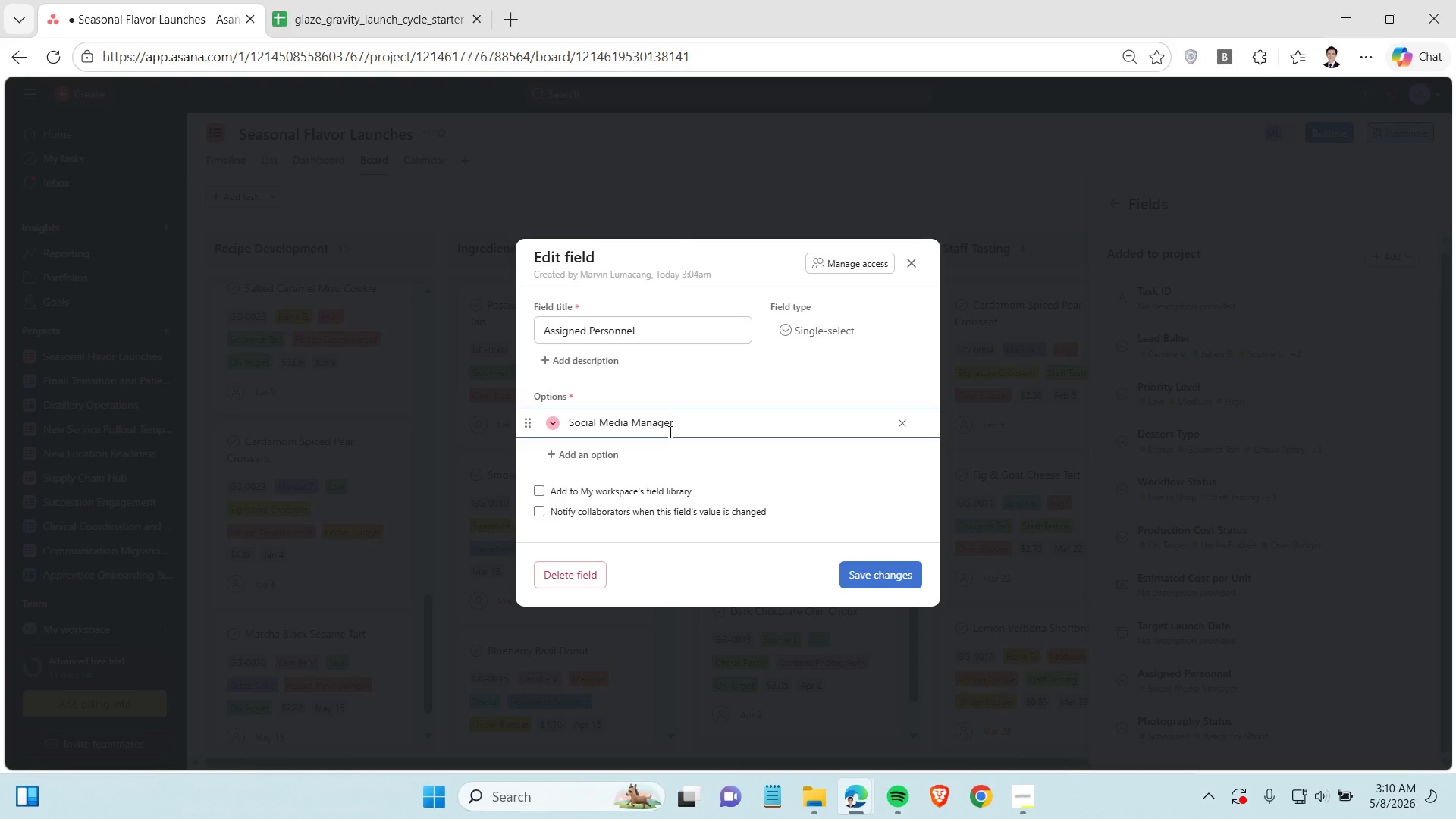 
wait(26.56)
 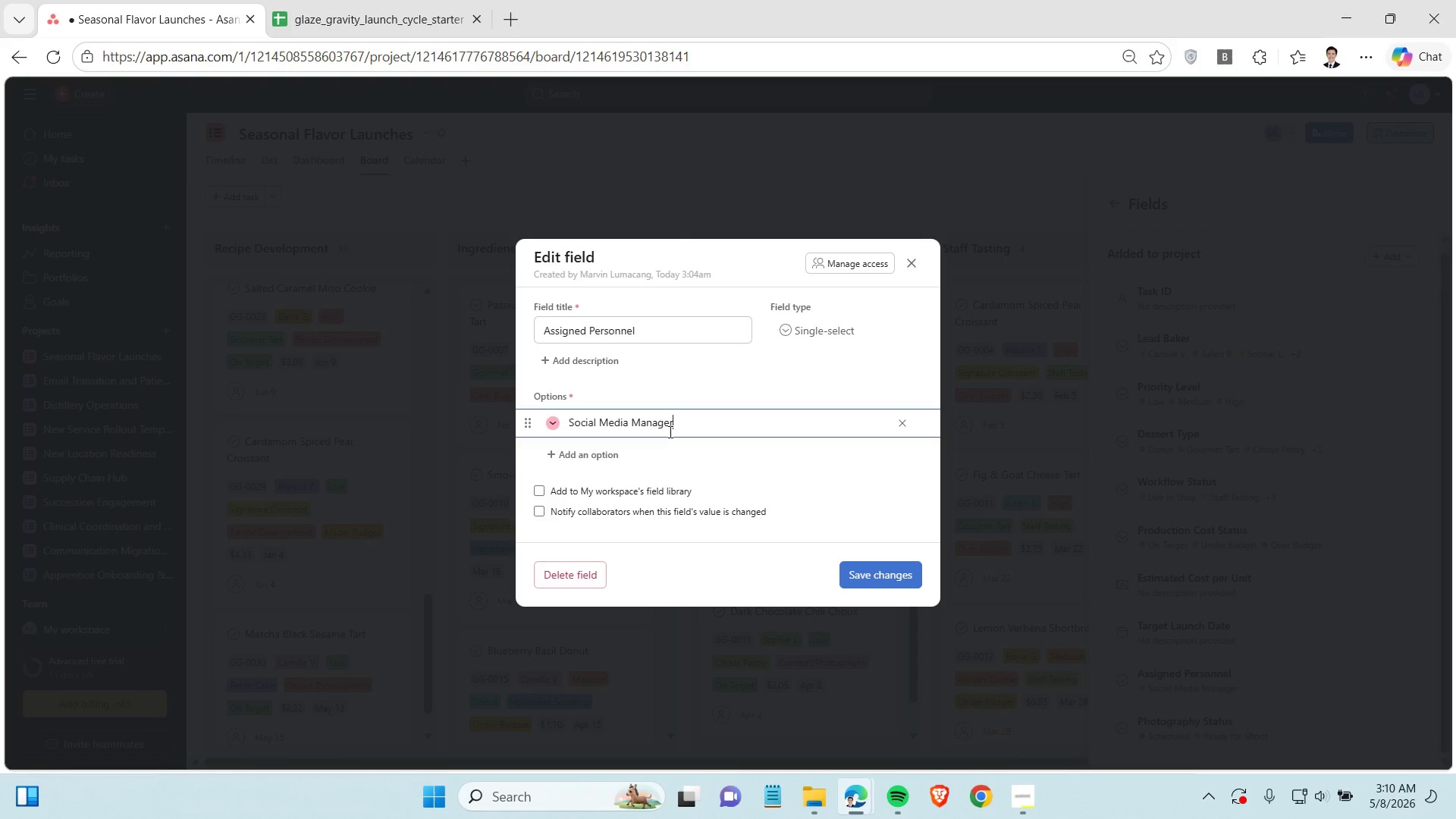 
left_click([912, 259])
 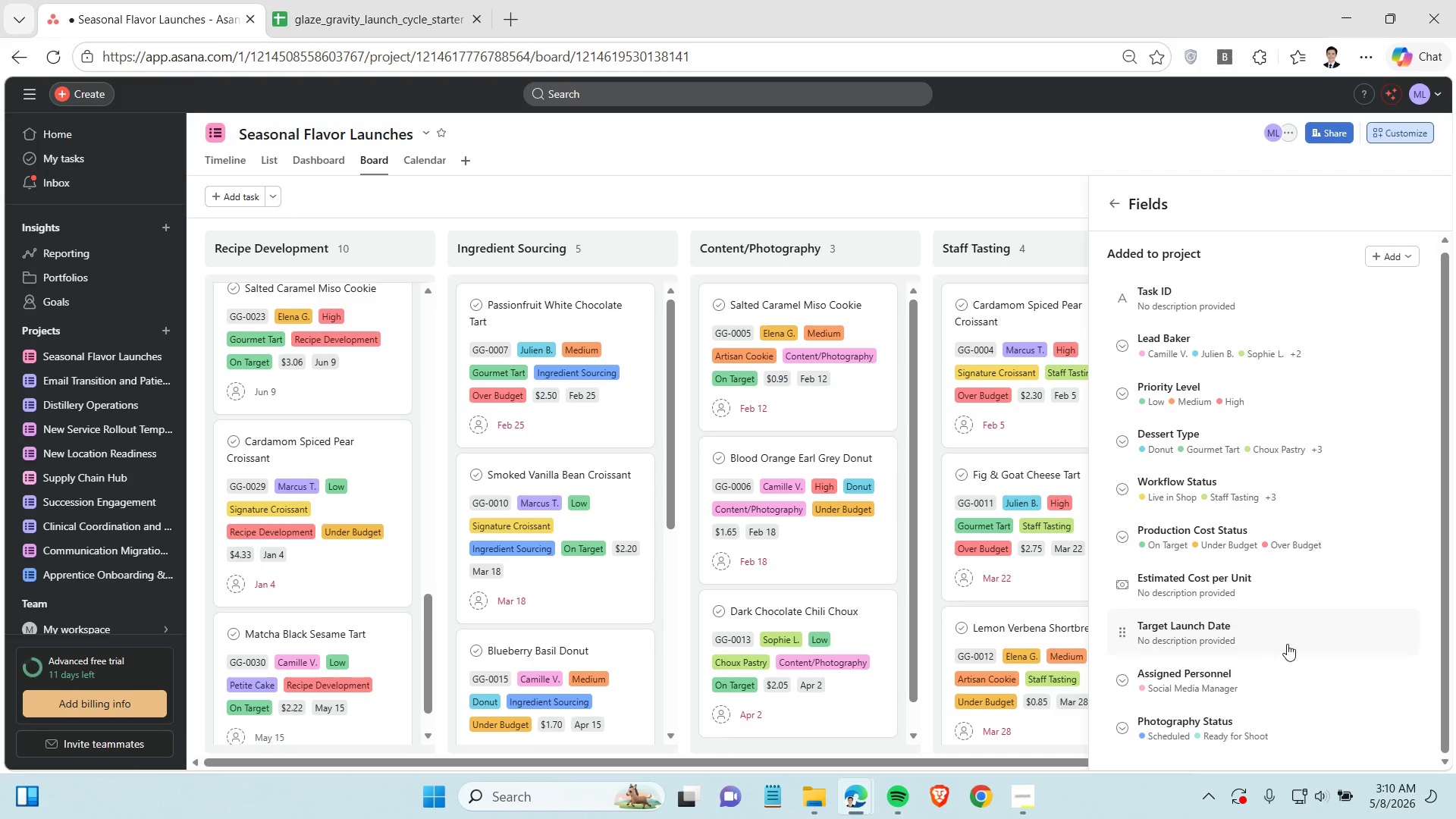 
scroll: coordinate [1283, 651], scroll_direction: down, amount: 2.0
 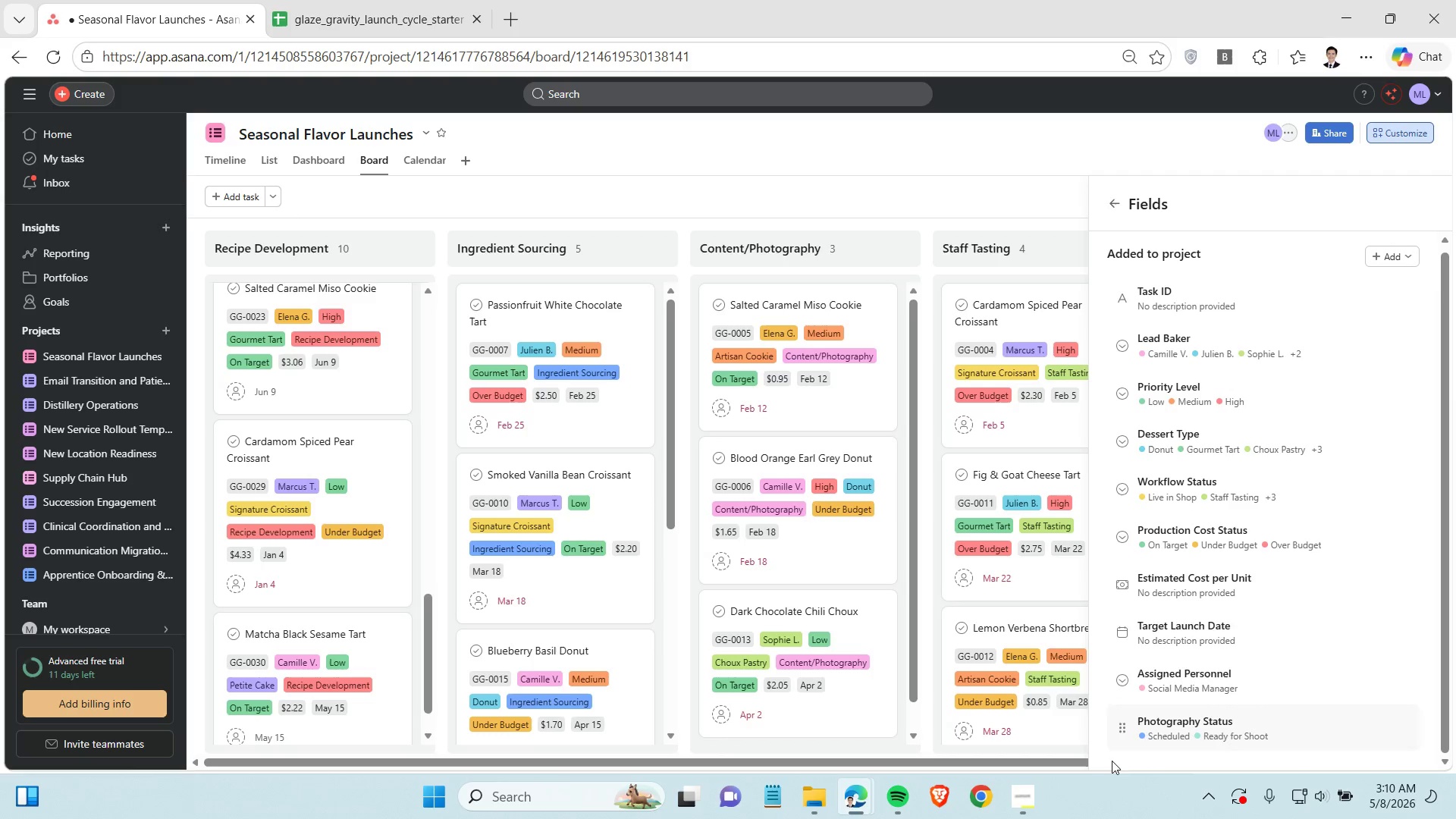 
left_click([1027, 797])